 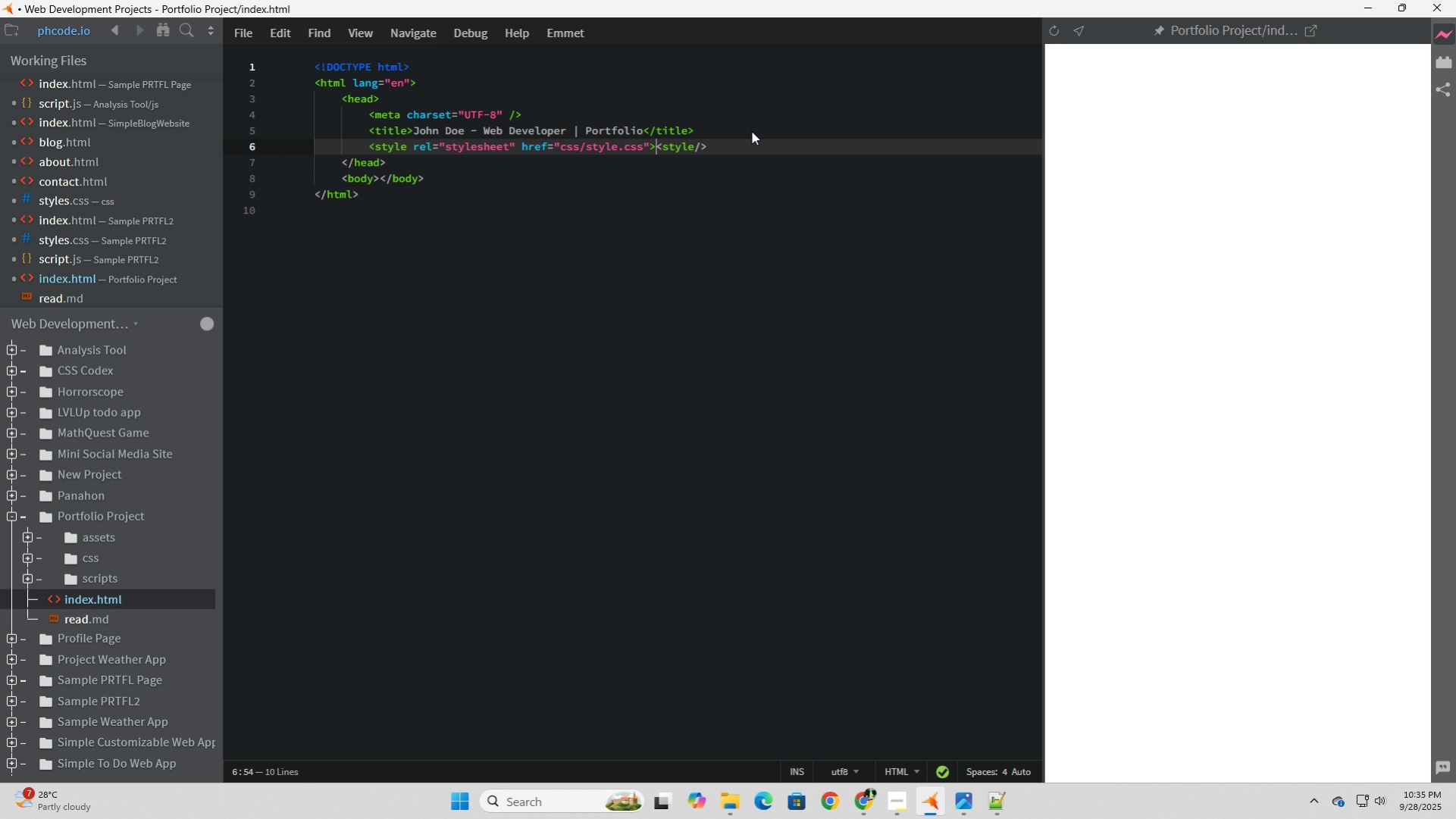 
key(ArrowRight)
 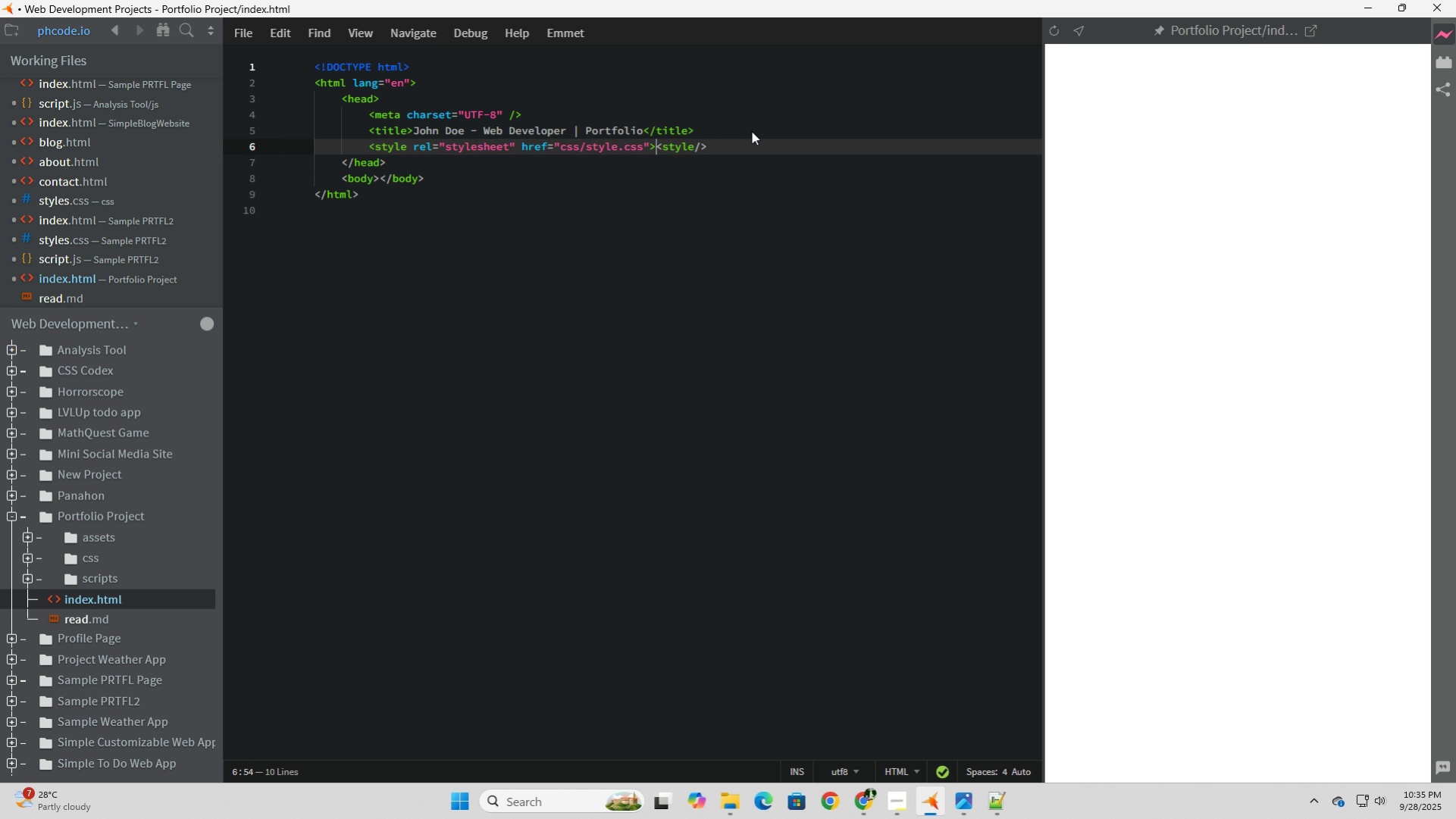 
key(Delete)
 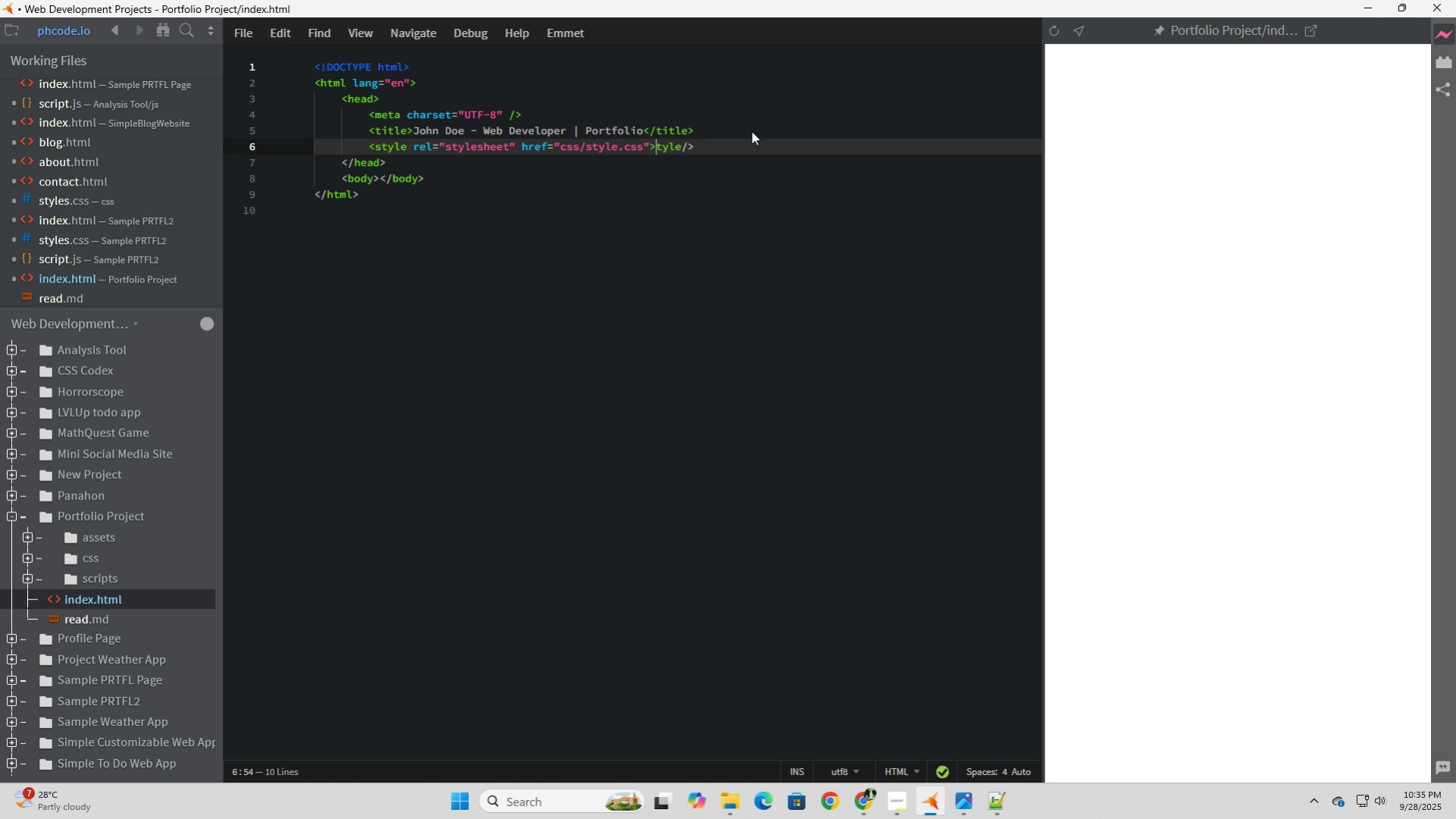 
key(Delete)
 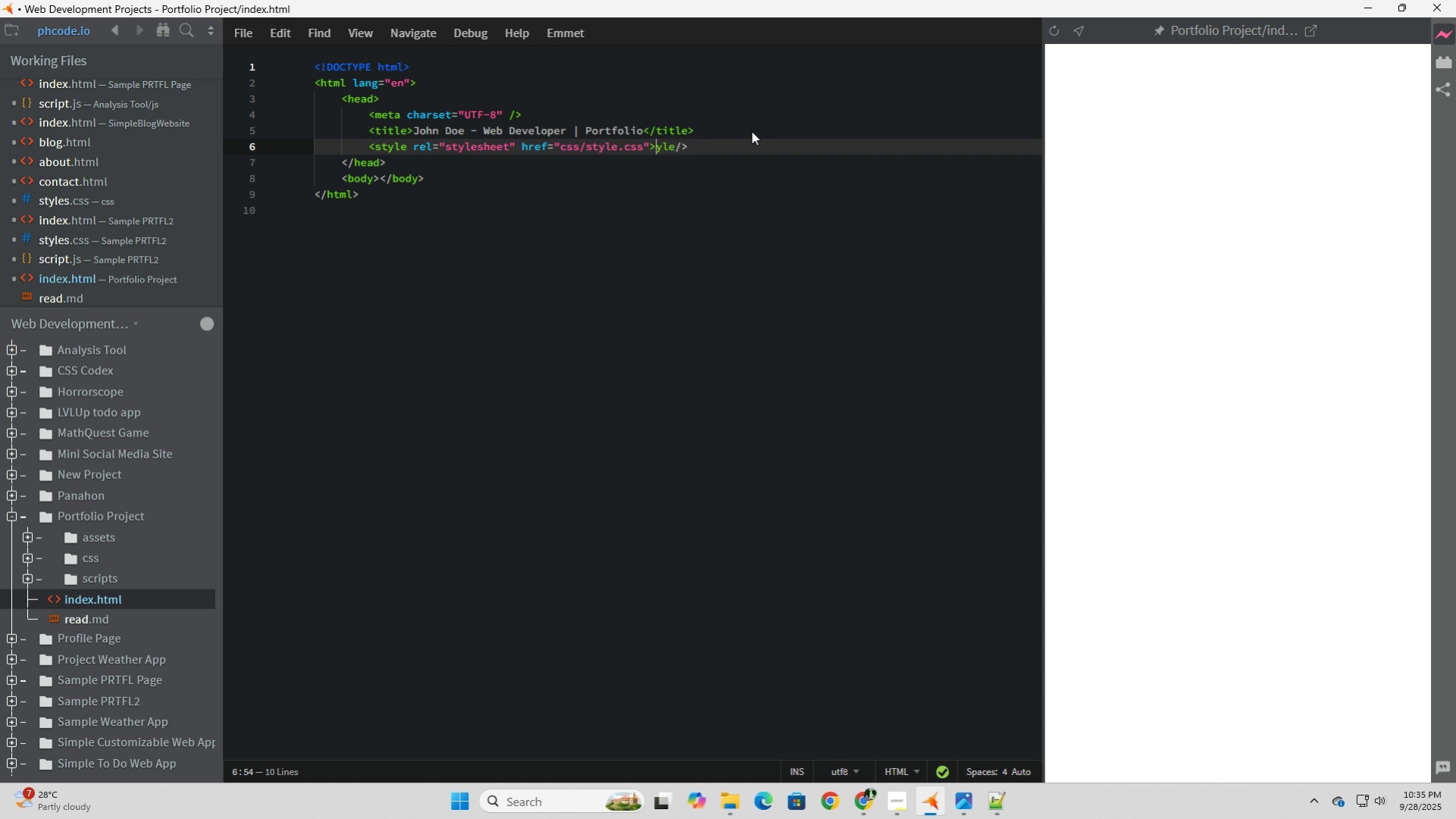 
key(Delete)
 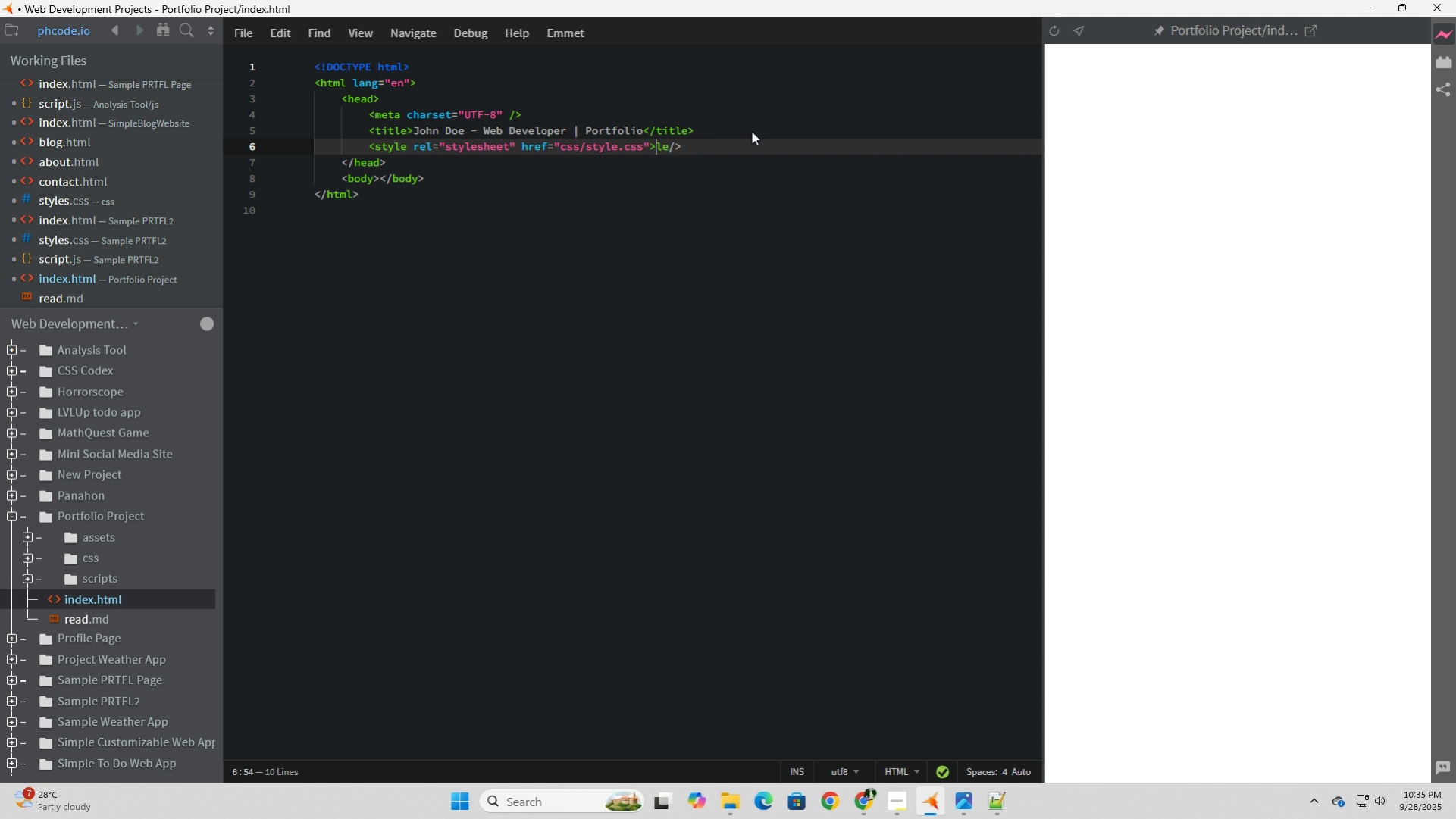 
key(Delete)
 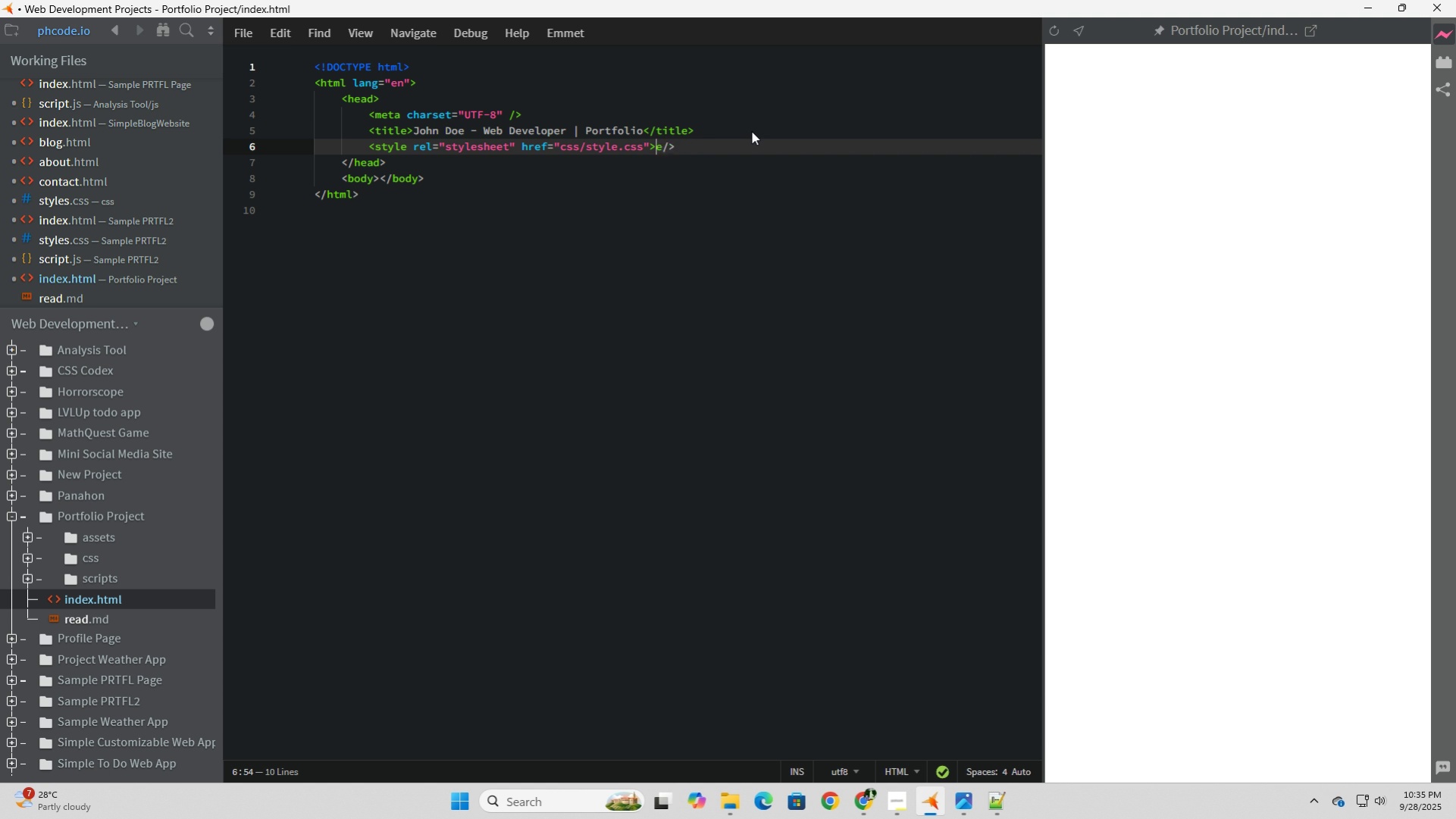 
key(Delete)
 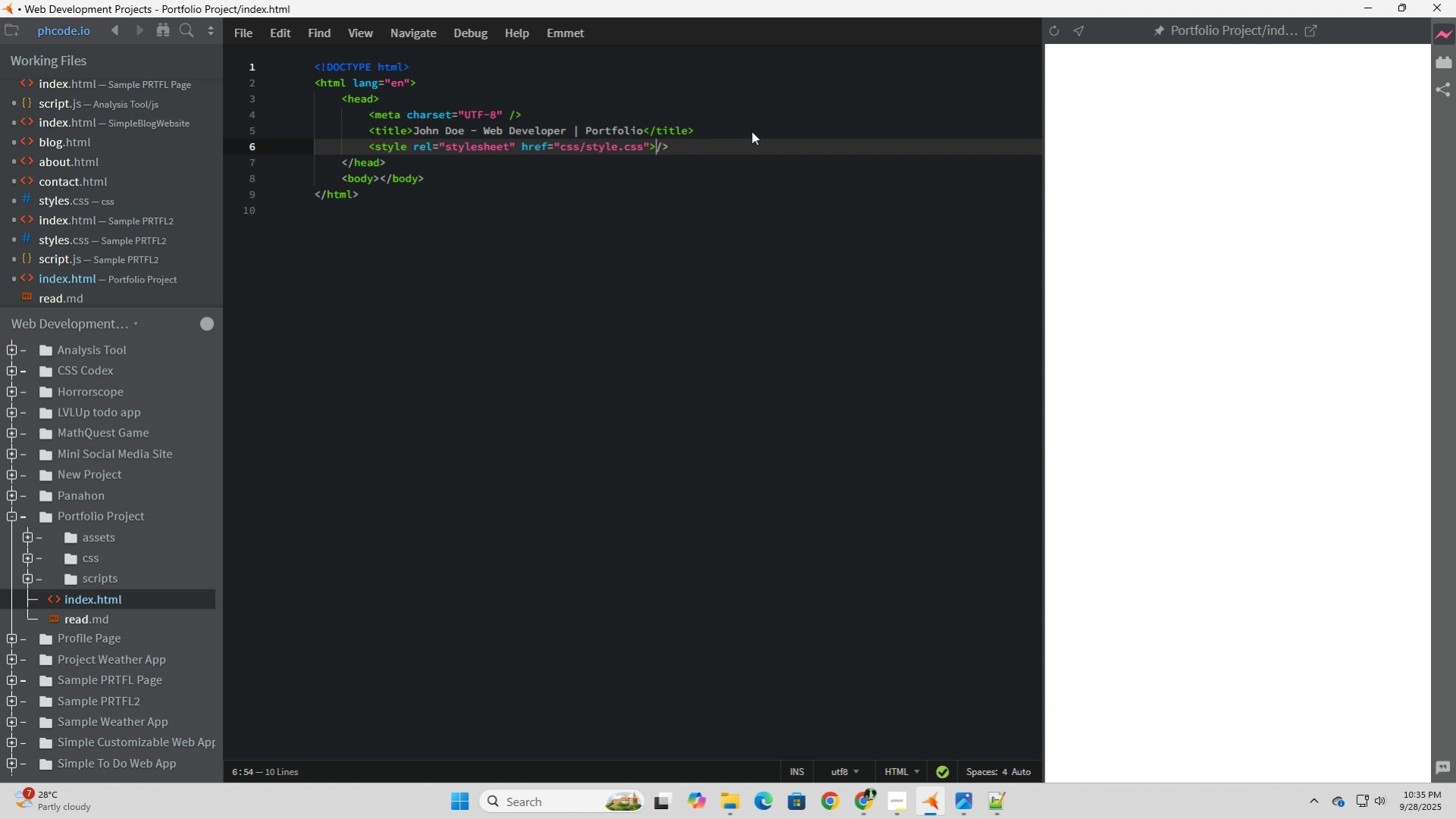 
key(Delete)
 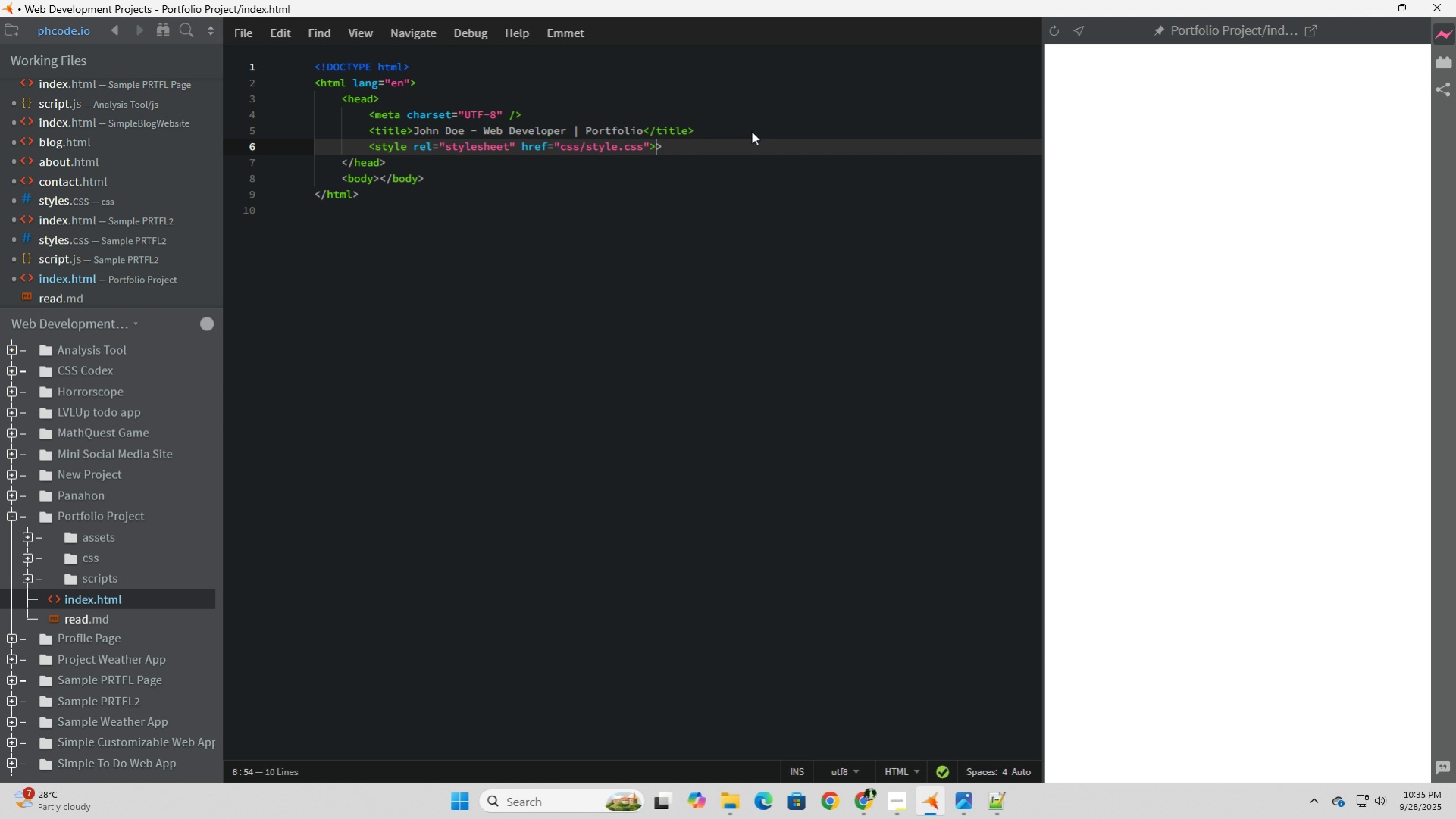 
key(Delete)
 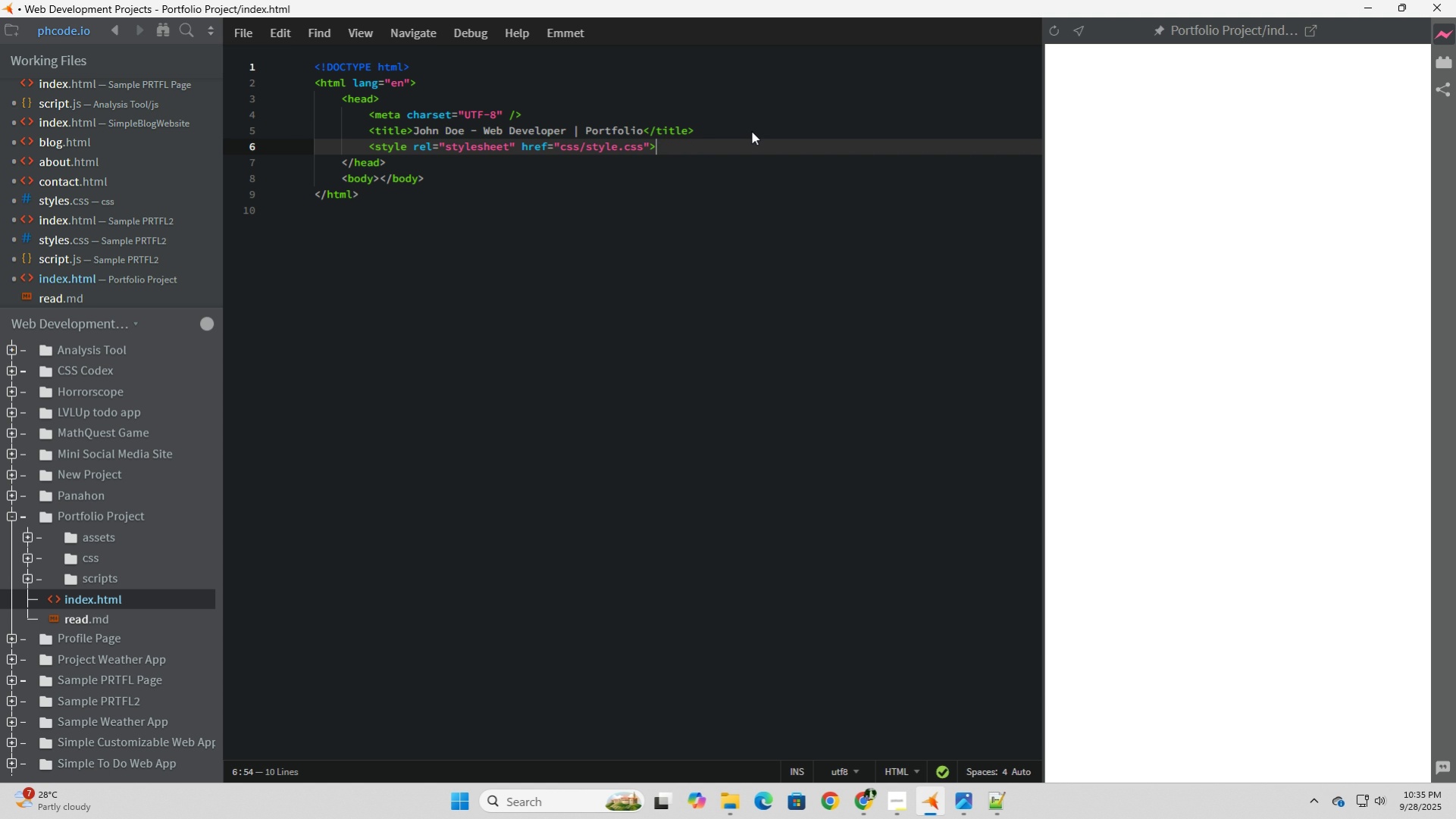 
key(Delete)
 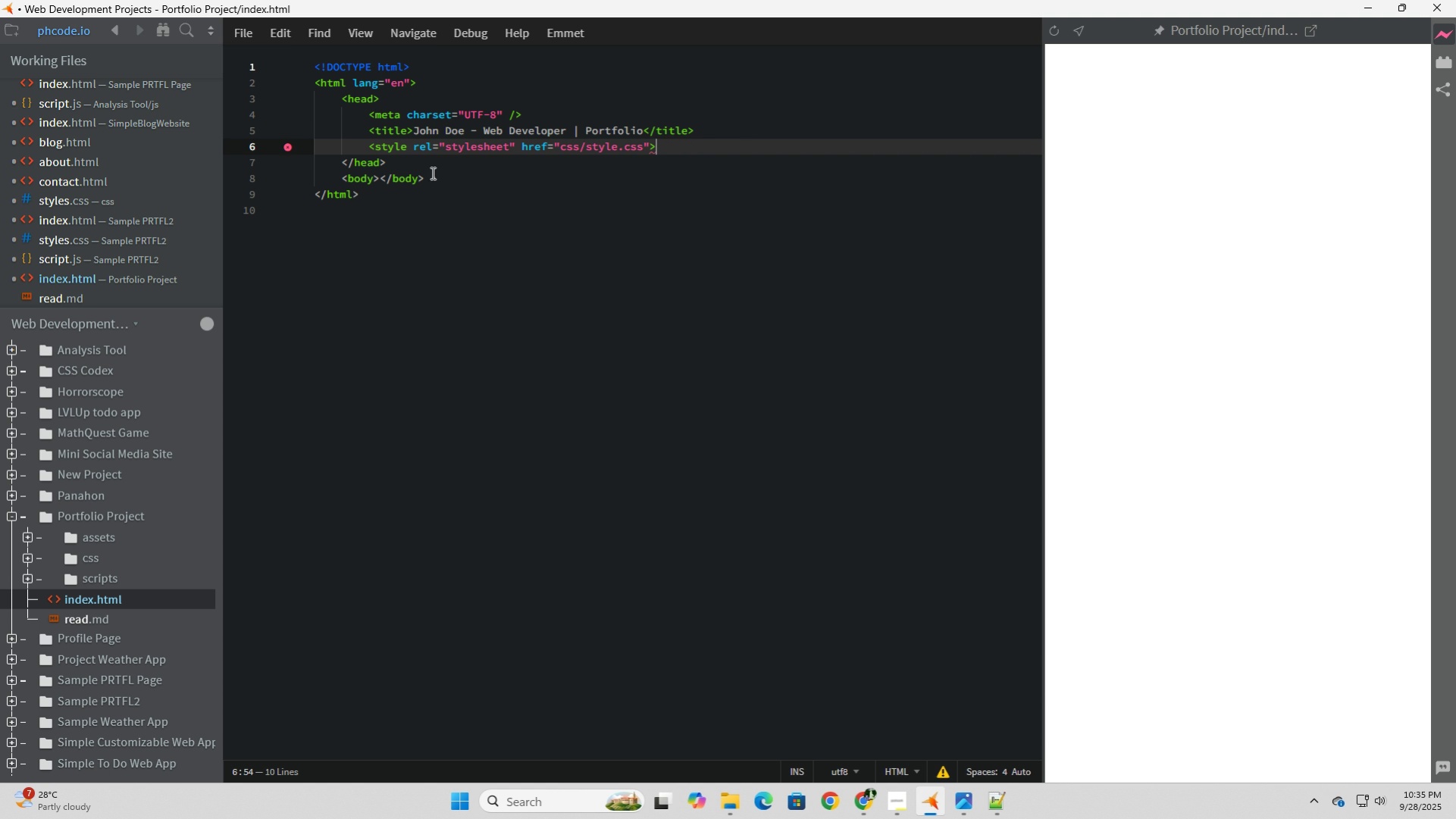 
left_click([466, 173])
 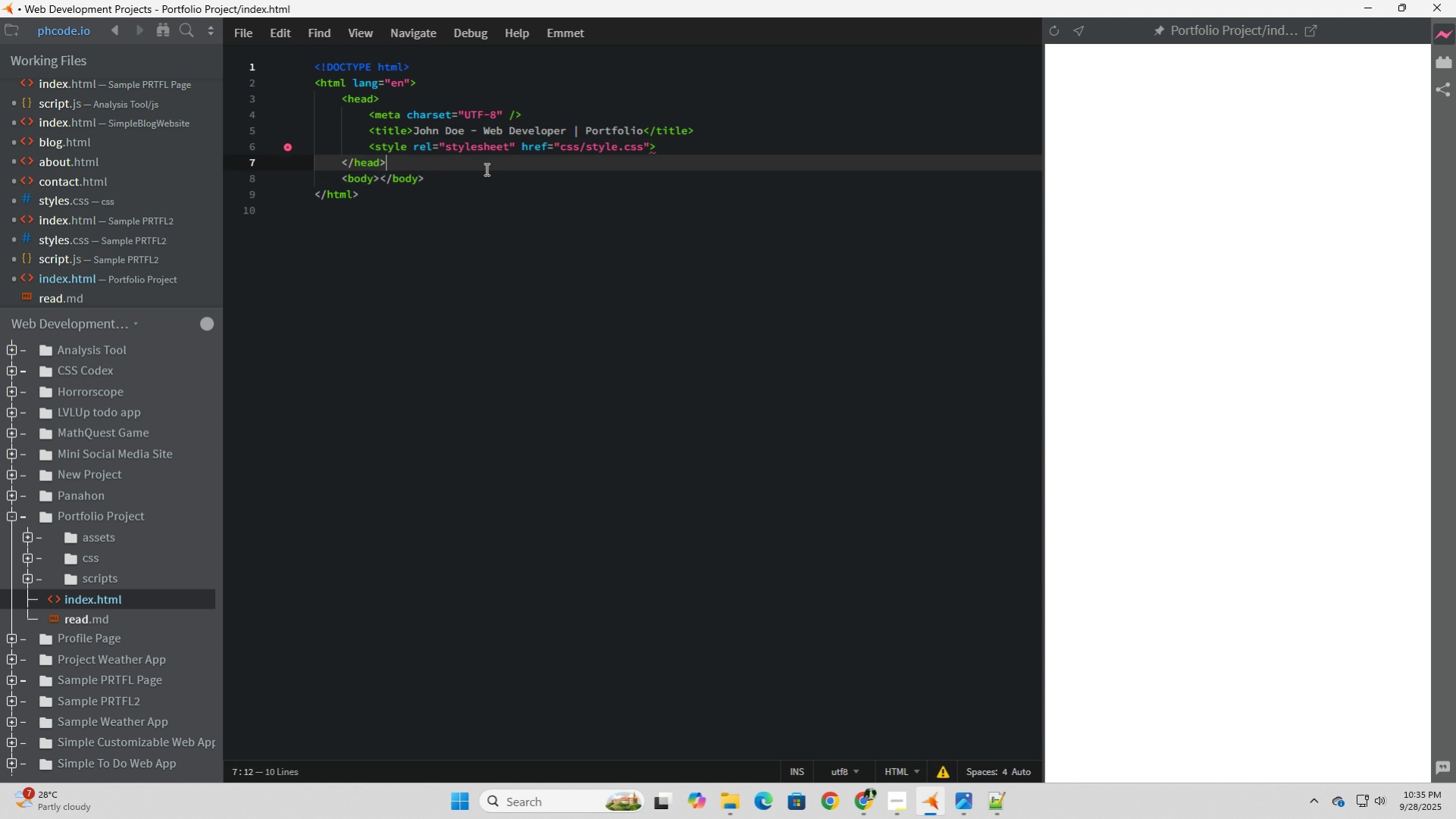 
left_click([485, 169])